 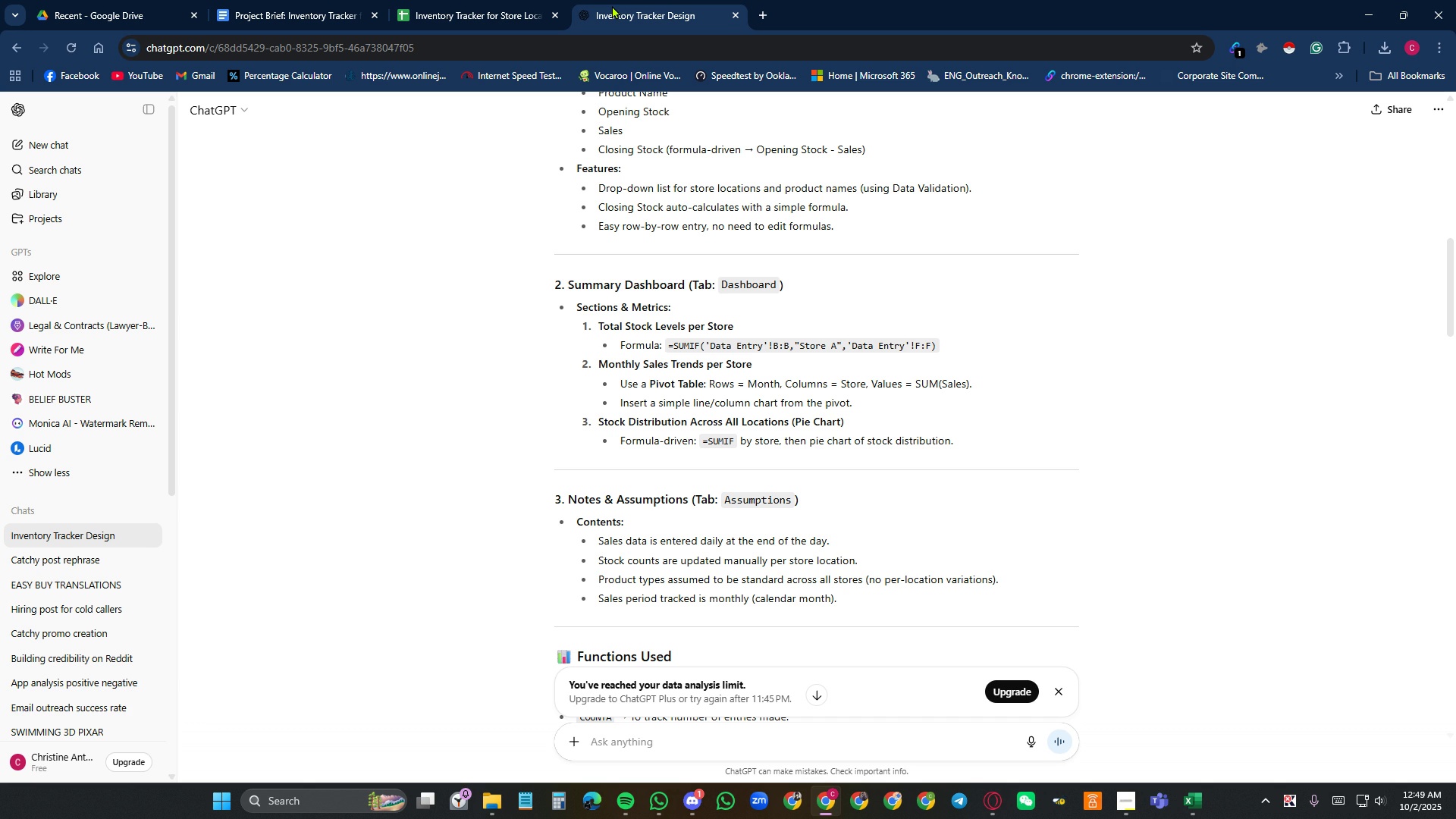 
left_click([504, 3])
 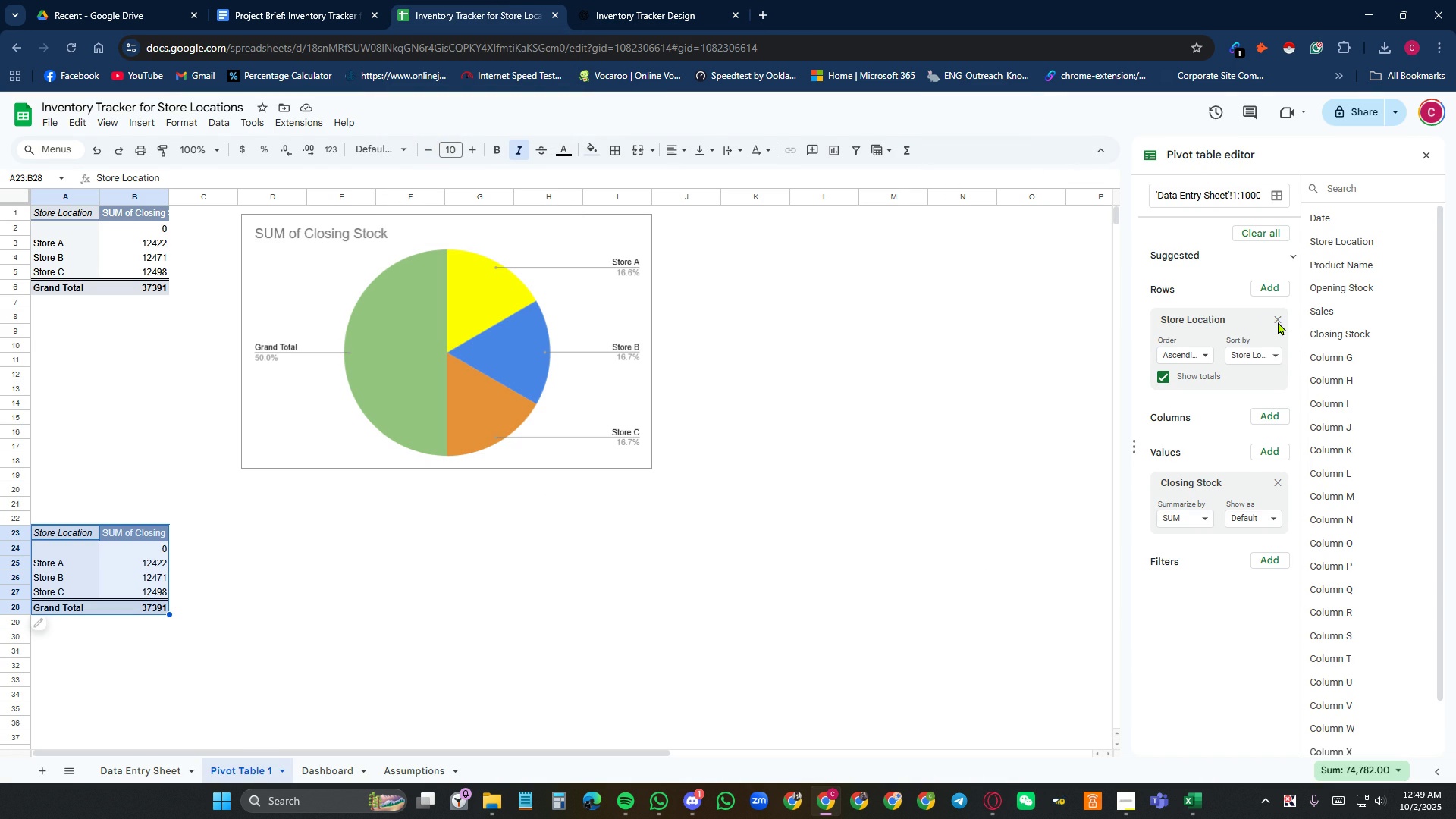 
left_click([1279, 318])
 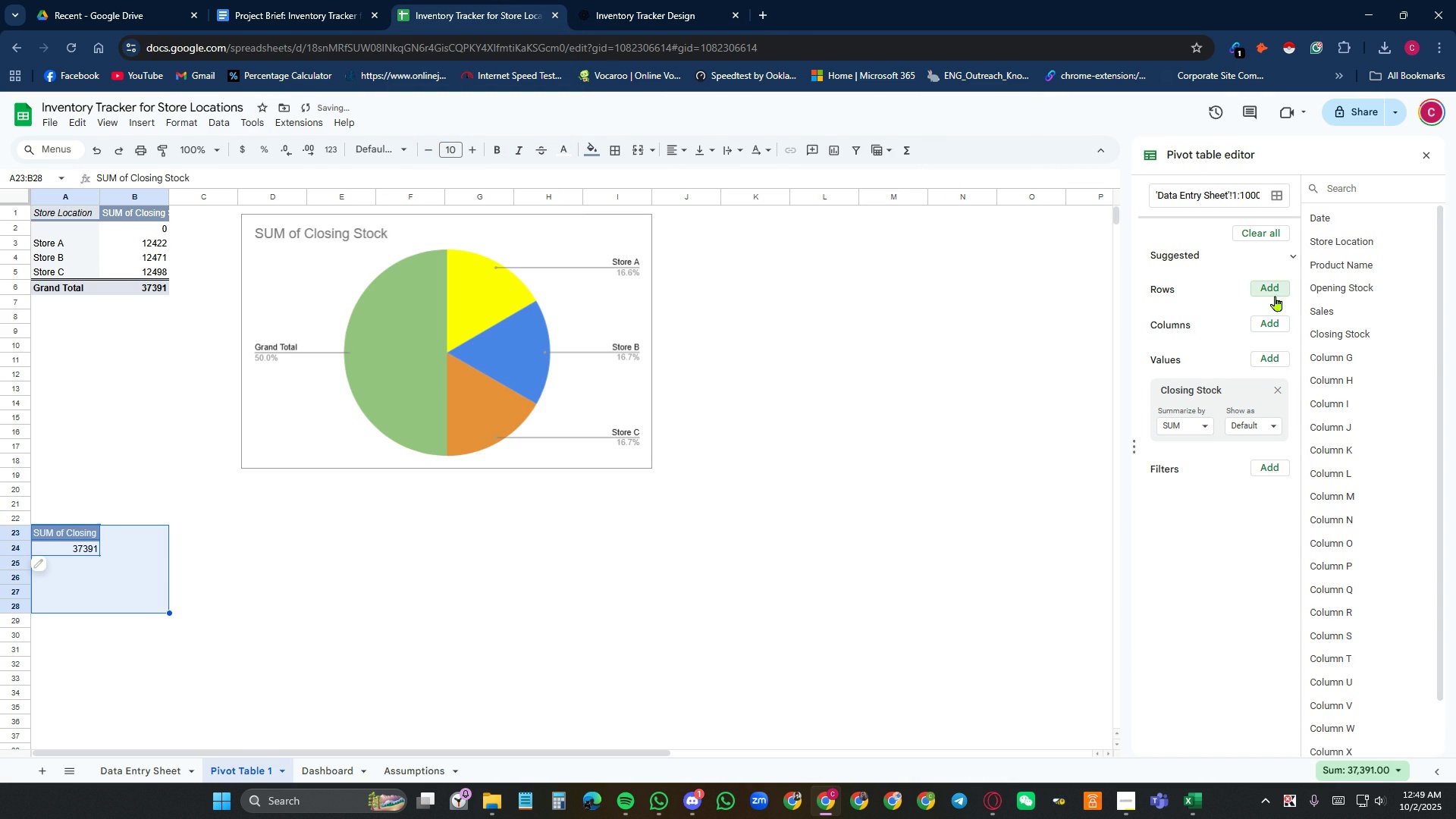 
left_click([1269, 283])
 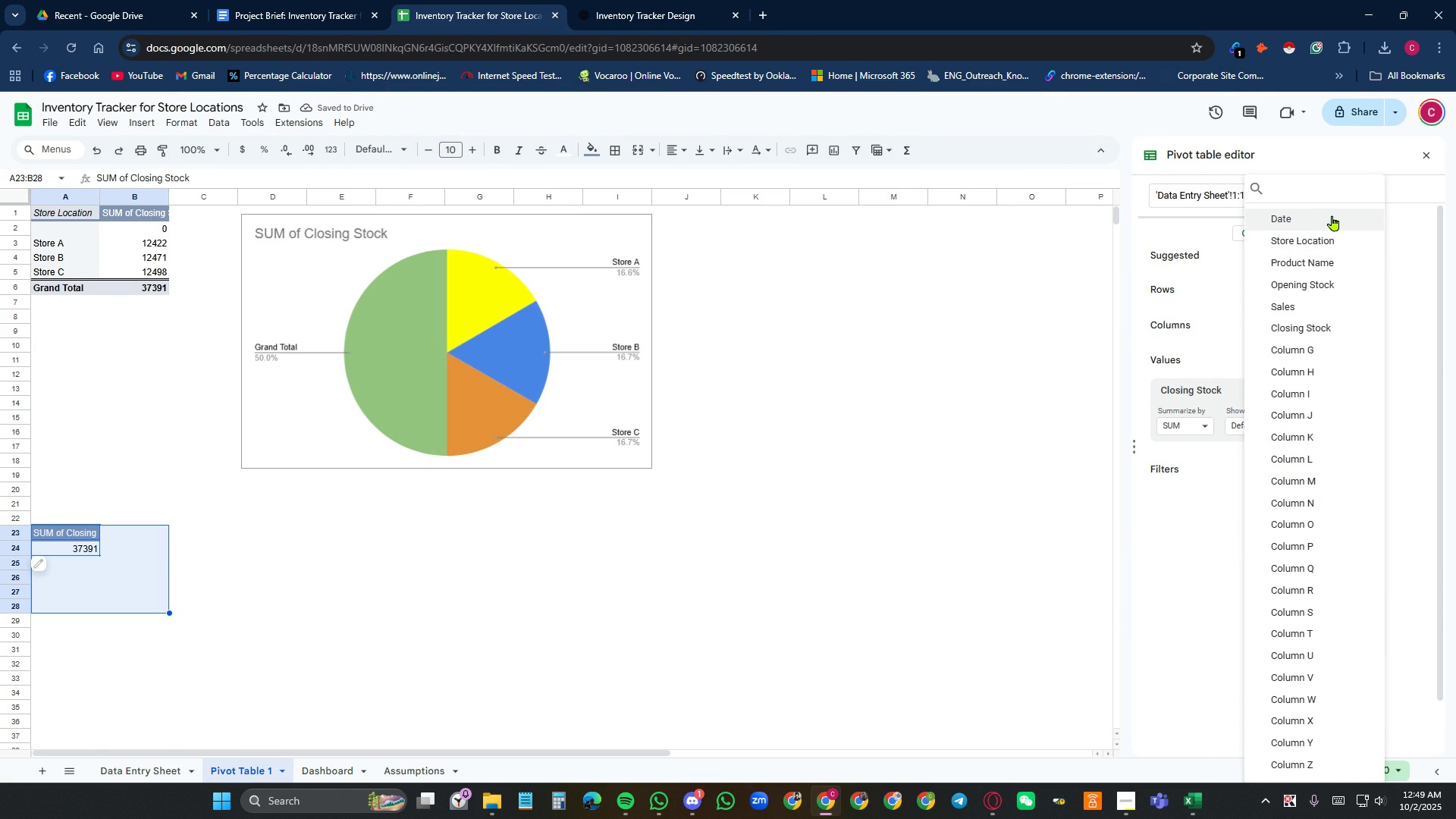 
left_click([1332, 215])
 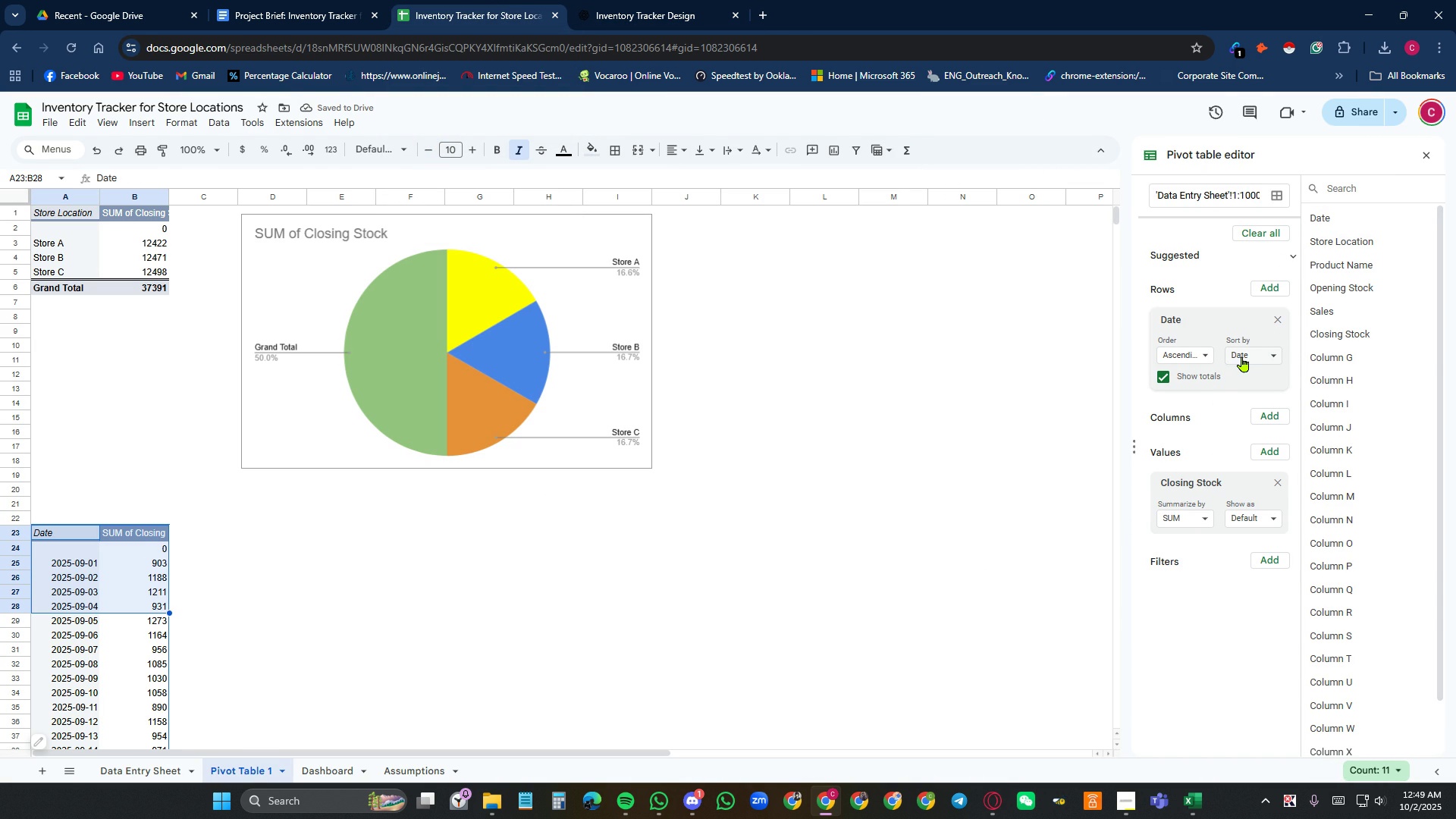 
left_click([1250, 356])
 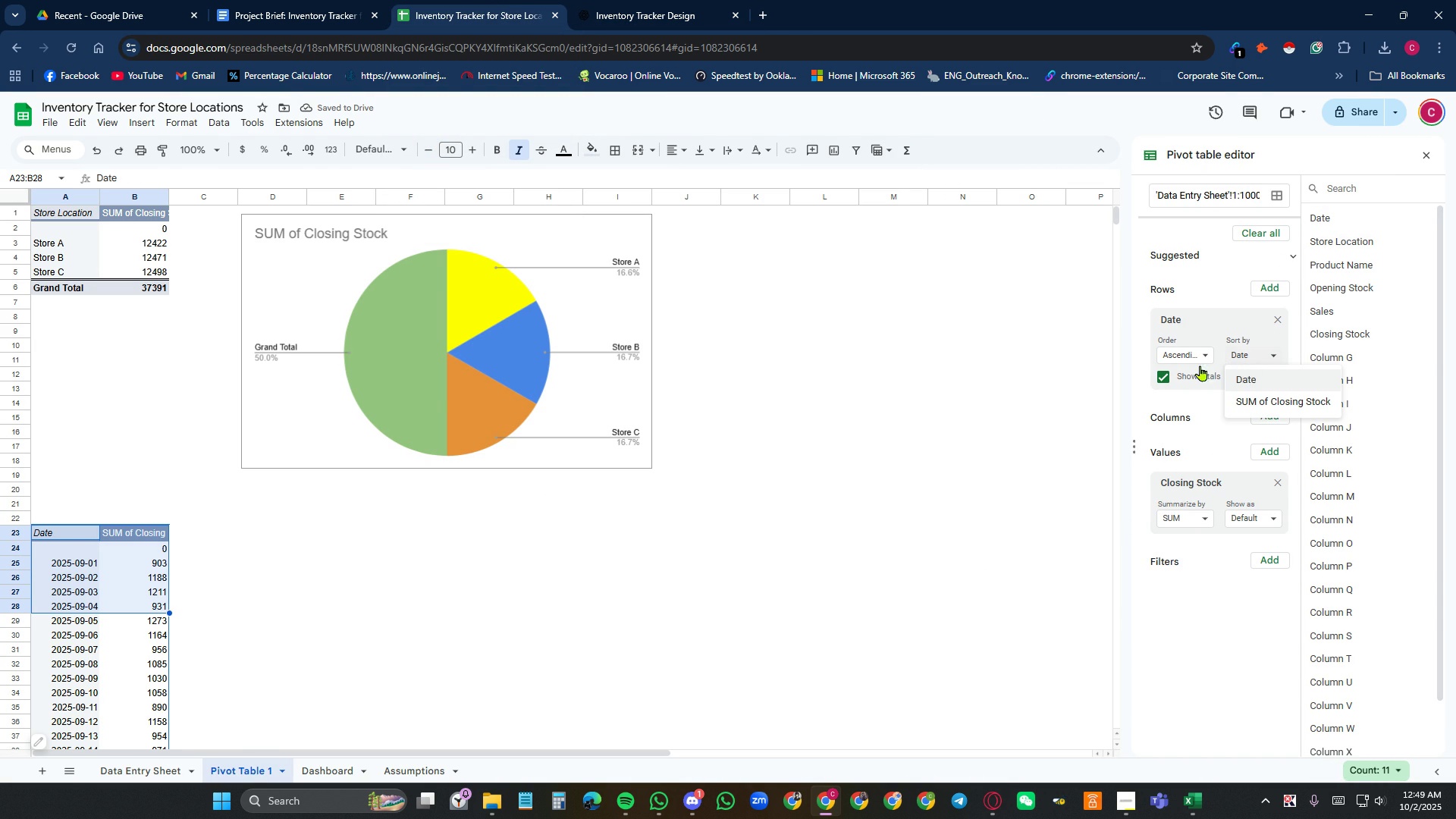 
left_click([1194, 355])
 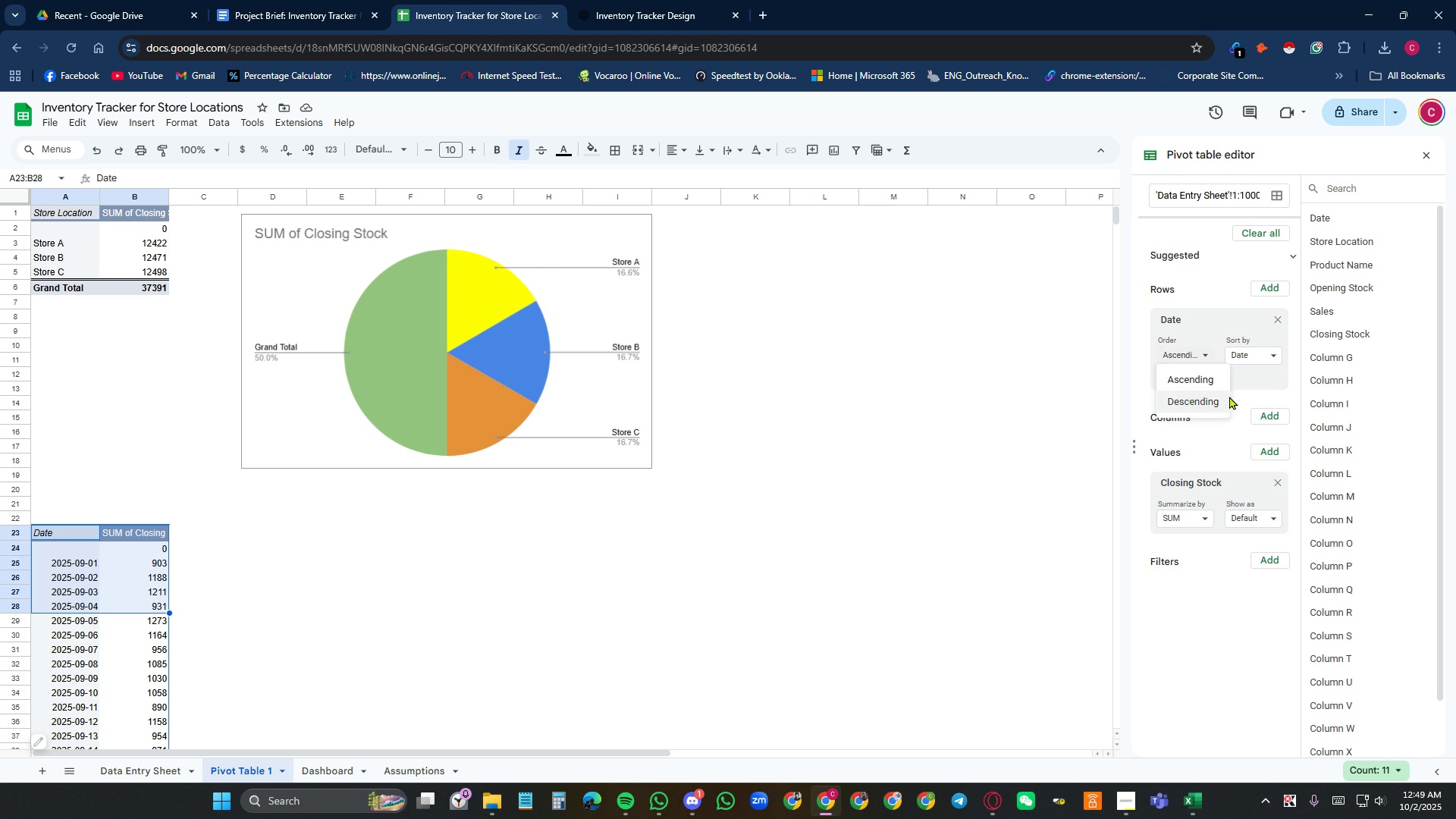 
left_click([1254, 381])
 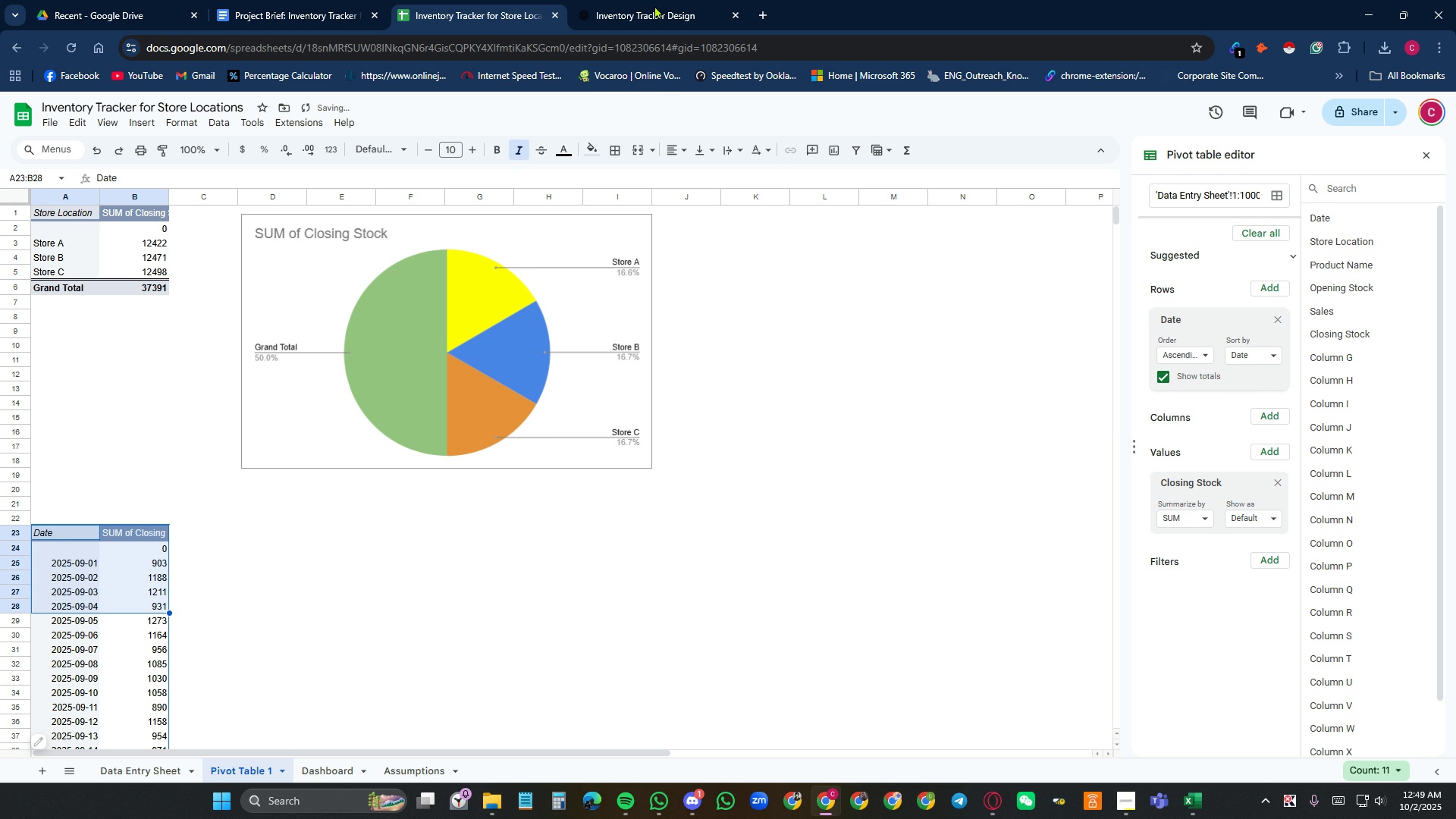 
left_click([609, 0])
 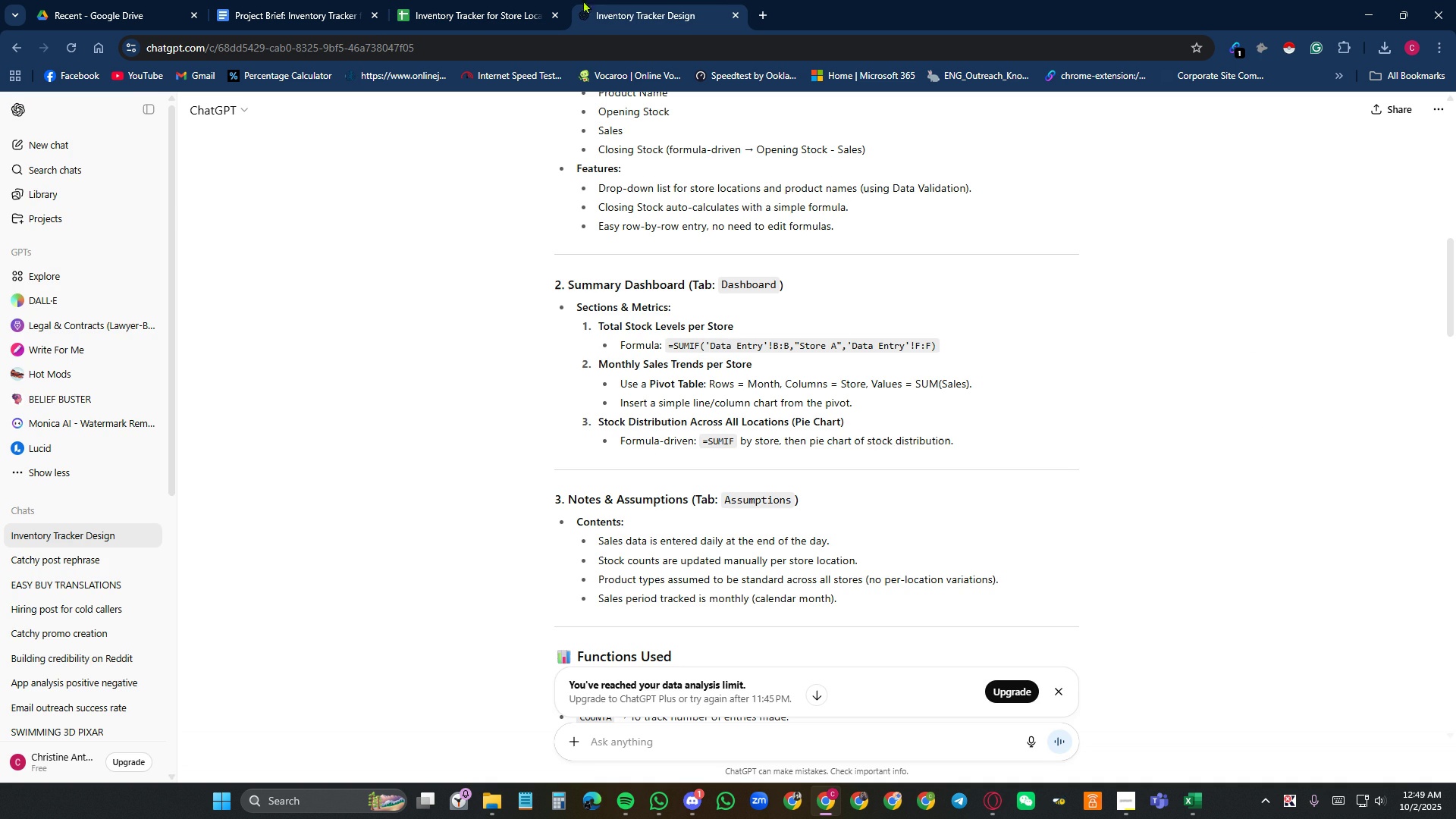 
left_click([513, 2])
 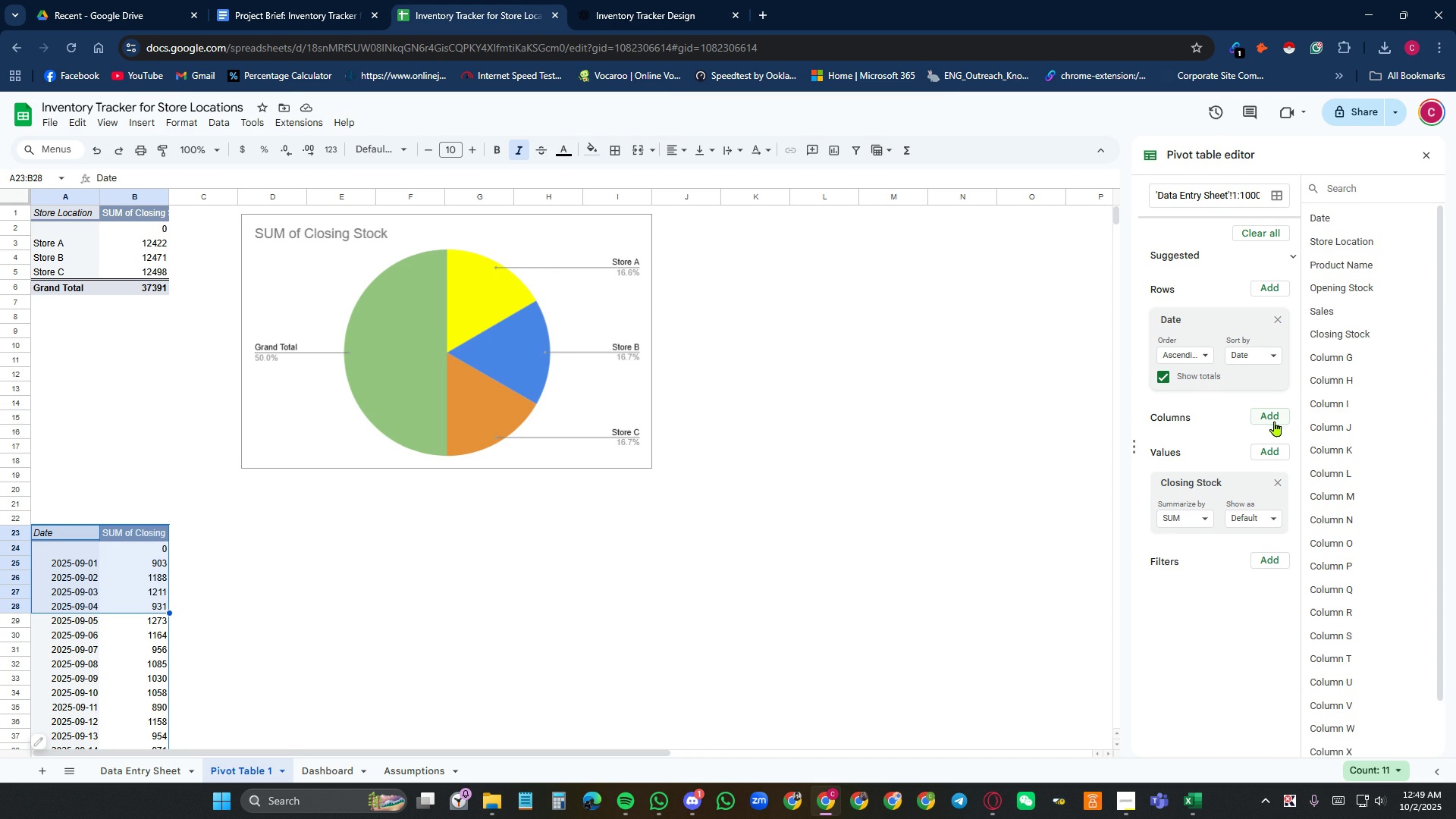 
wait(9.04)
 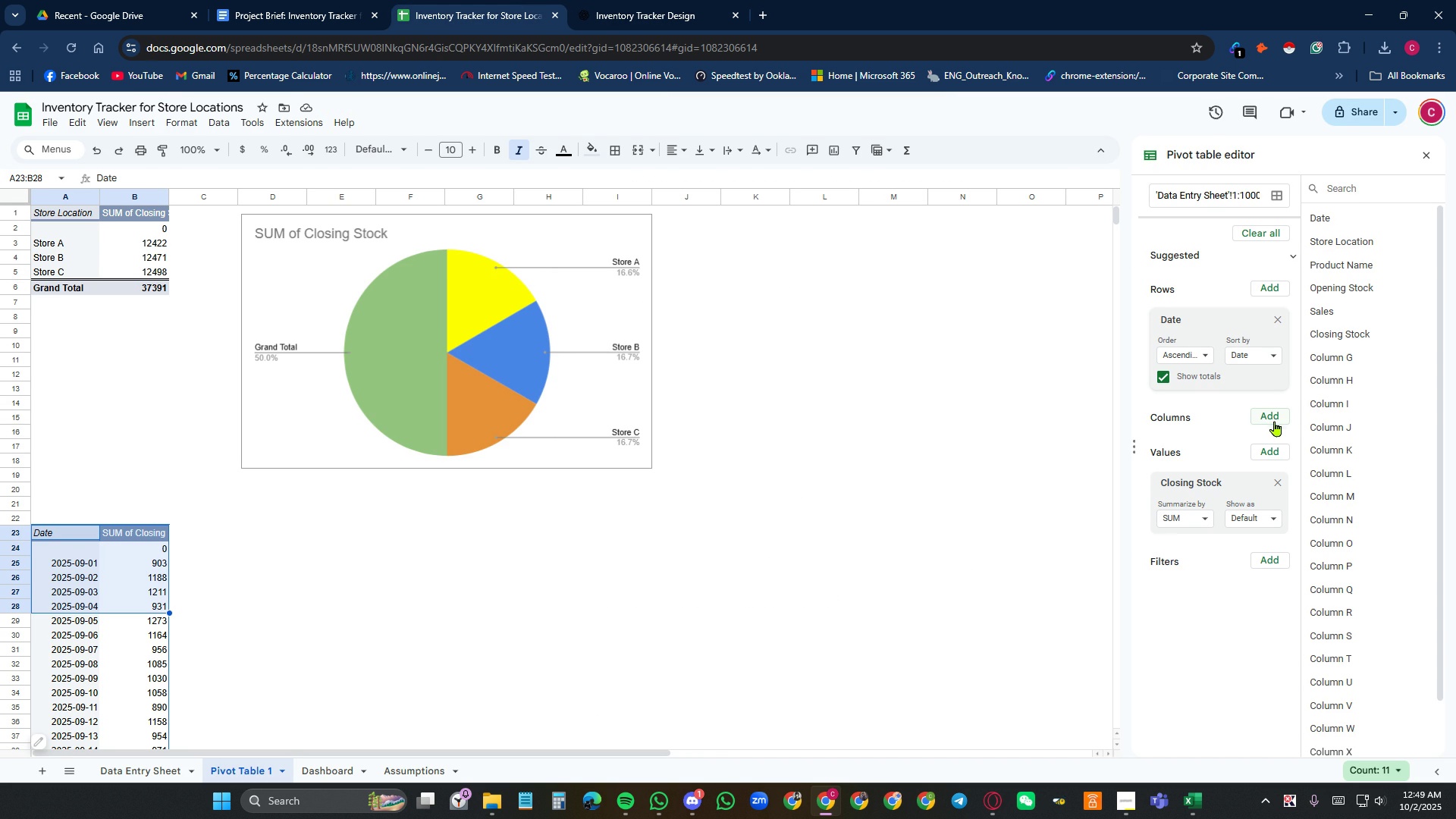 
scroll: coordinate [331, 621], scroll_direction: down, amount: 1.0
 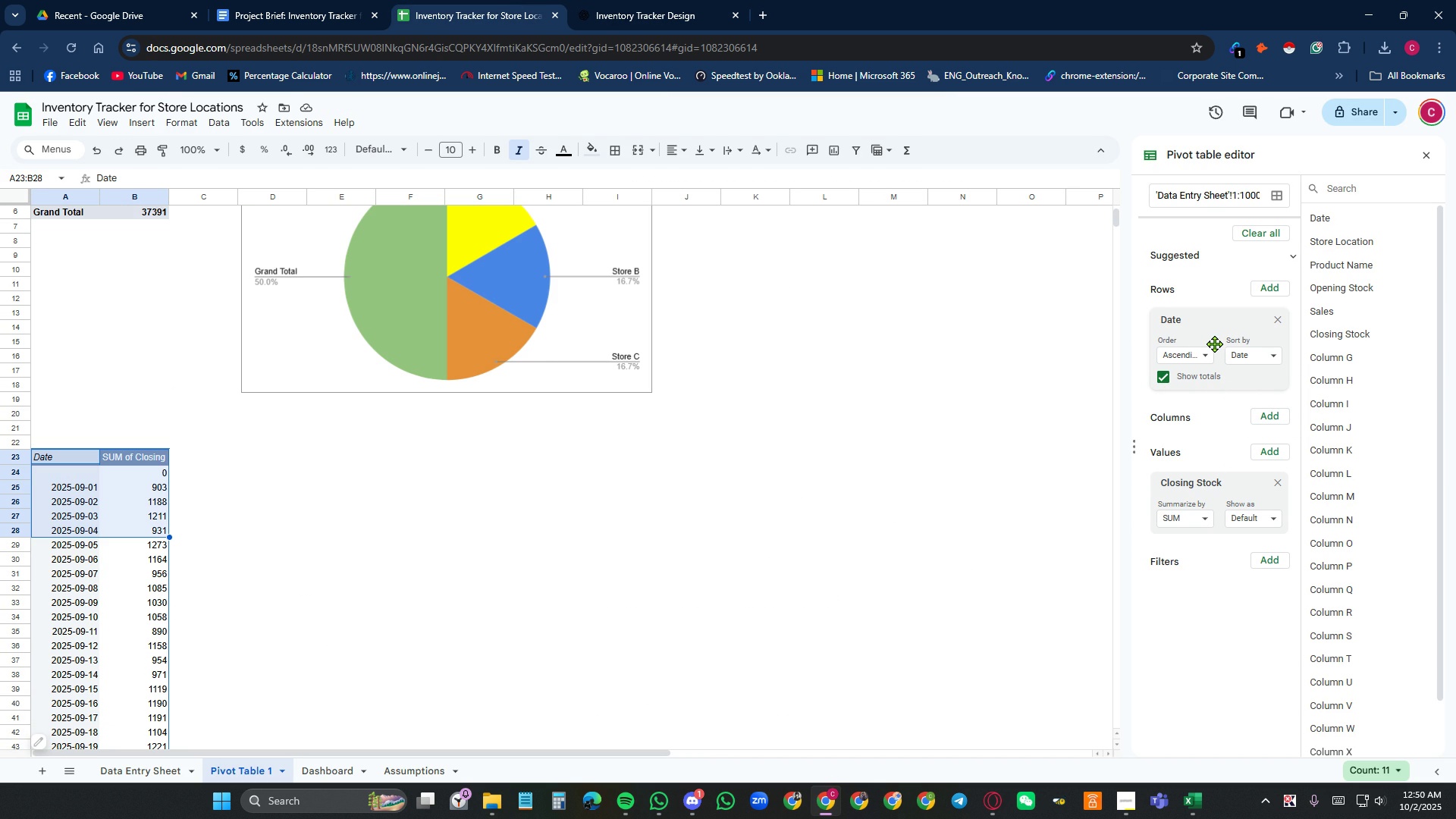 
wait(8.75)
 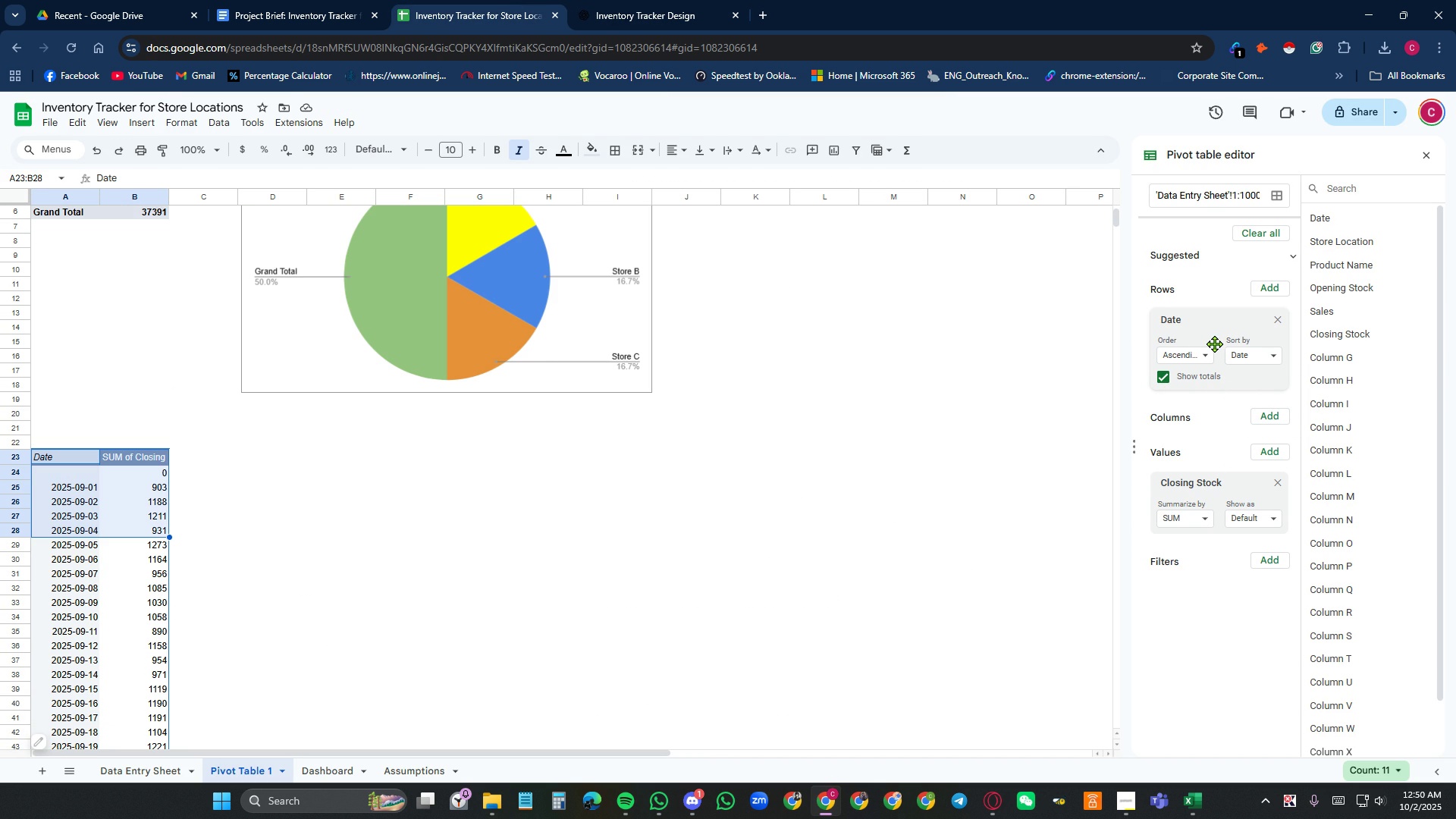 
scroll: coordinate [153, 557], scroll_direction: up, amount: 1.0
 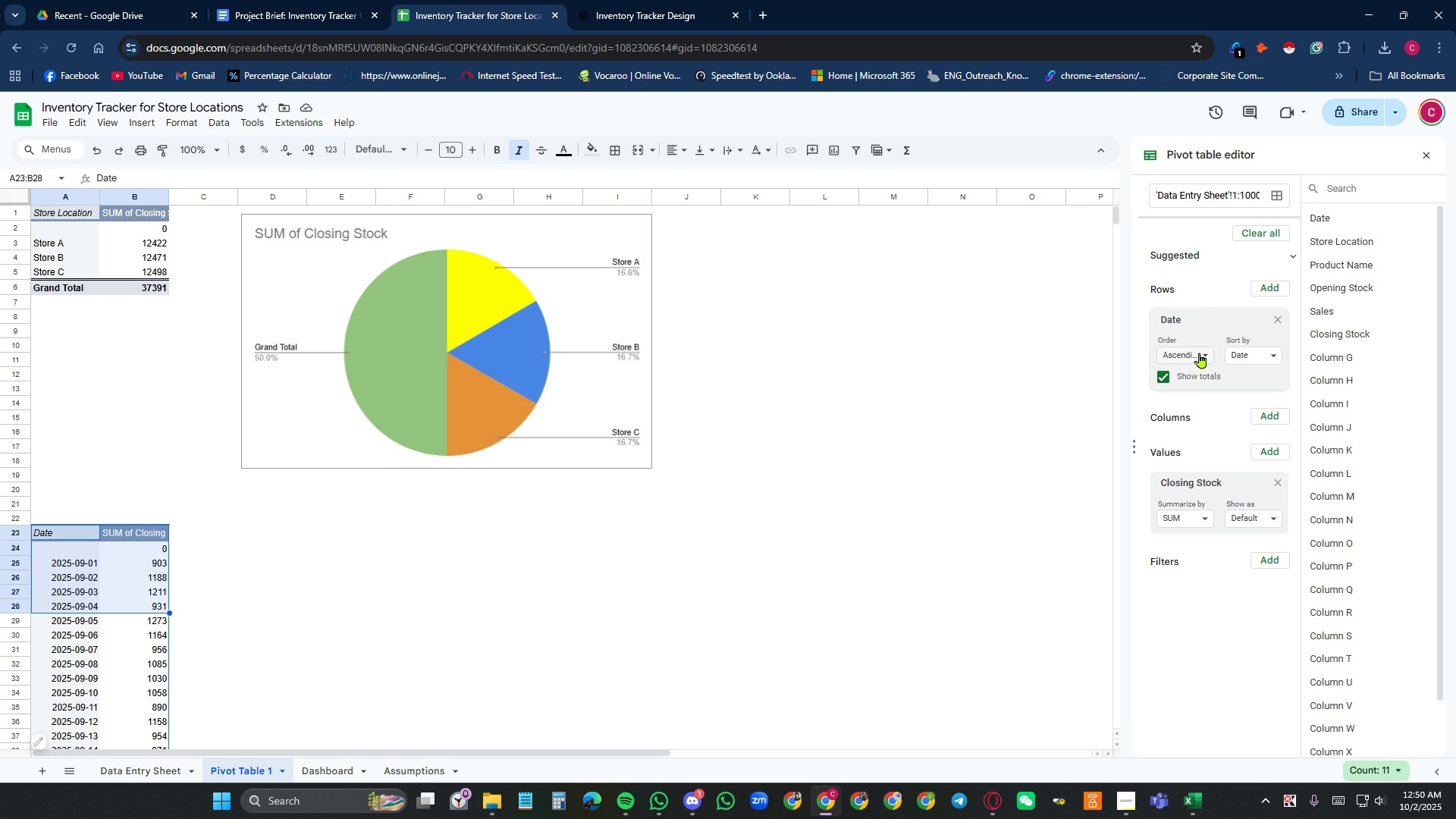 
wait(6.4)
 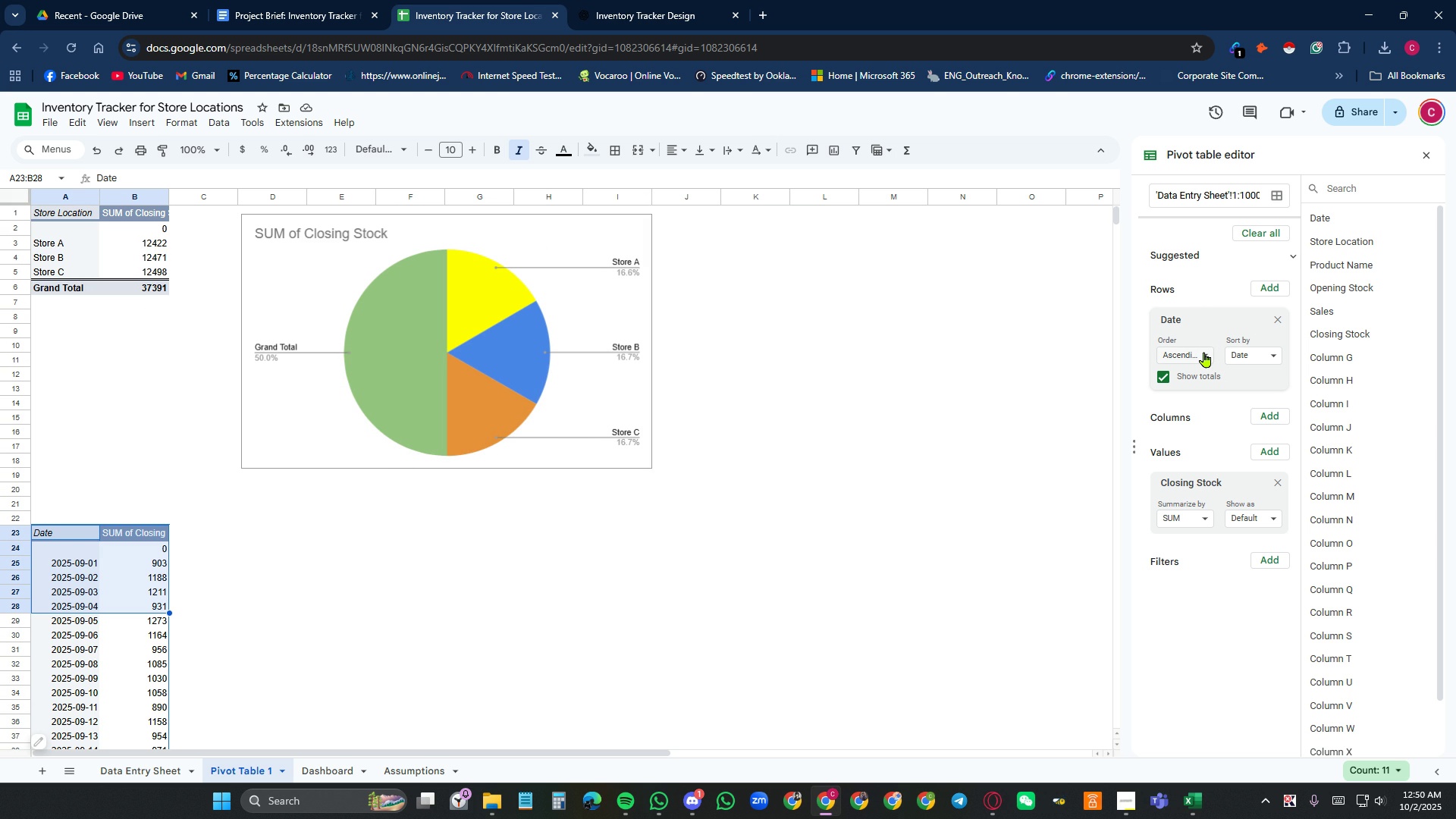 
left_click([927, 582])
 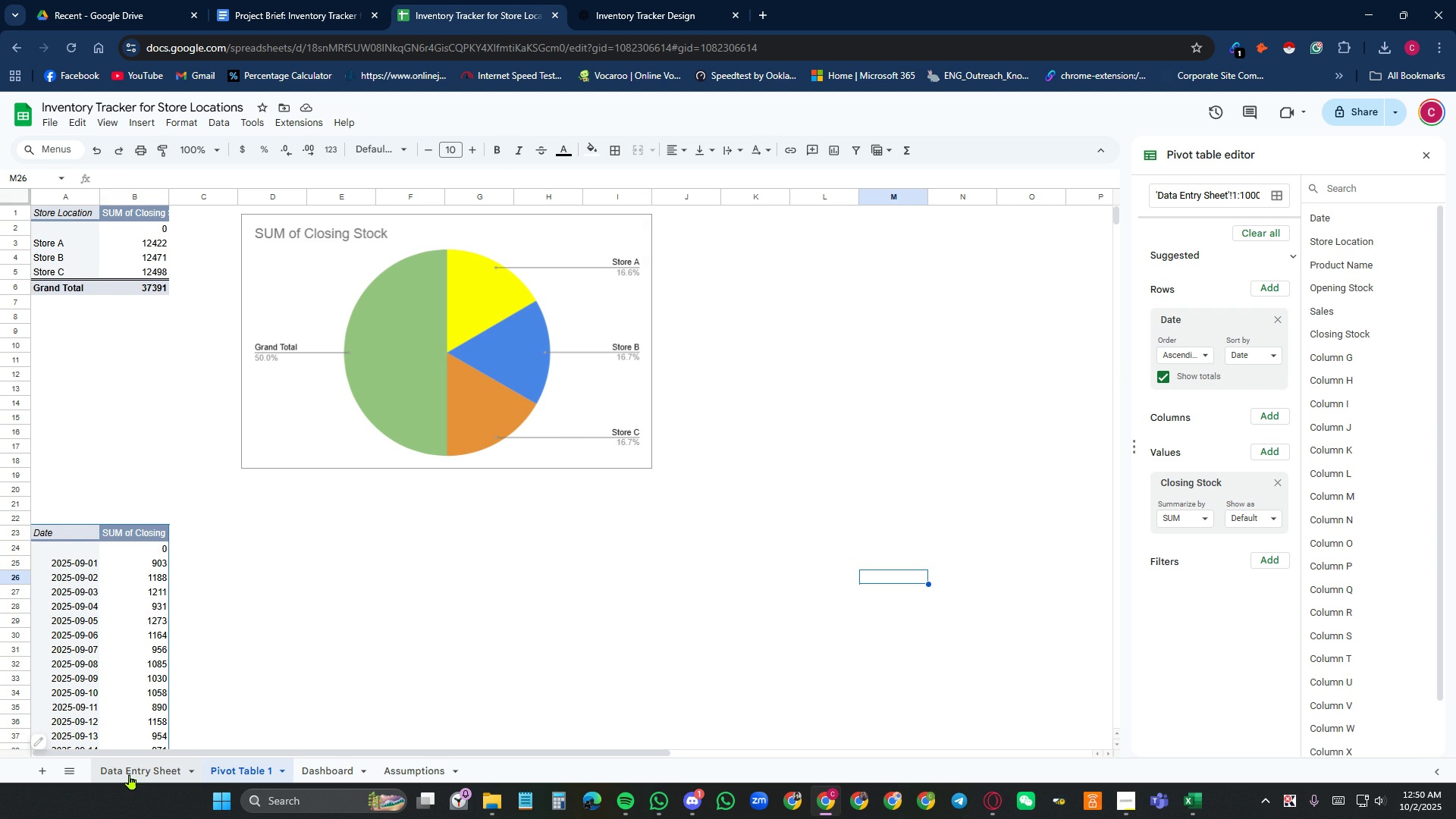 
left_click([130, 774])
 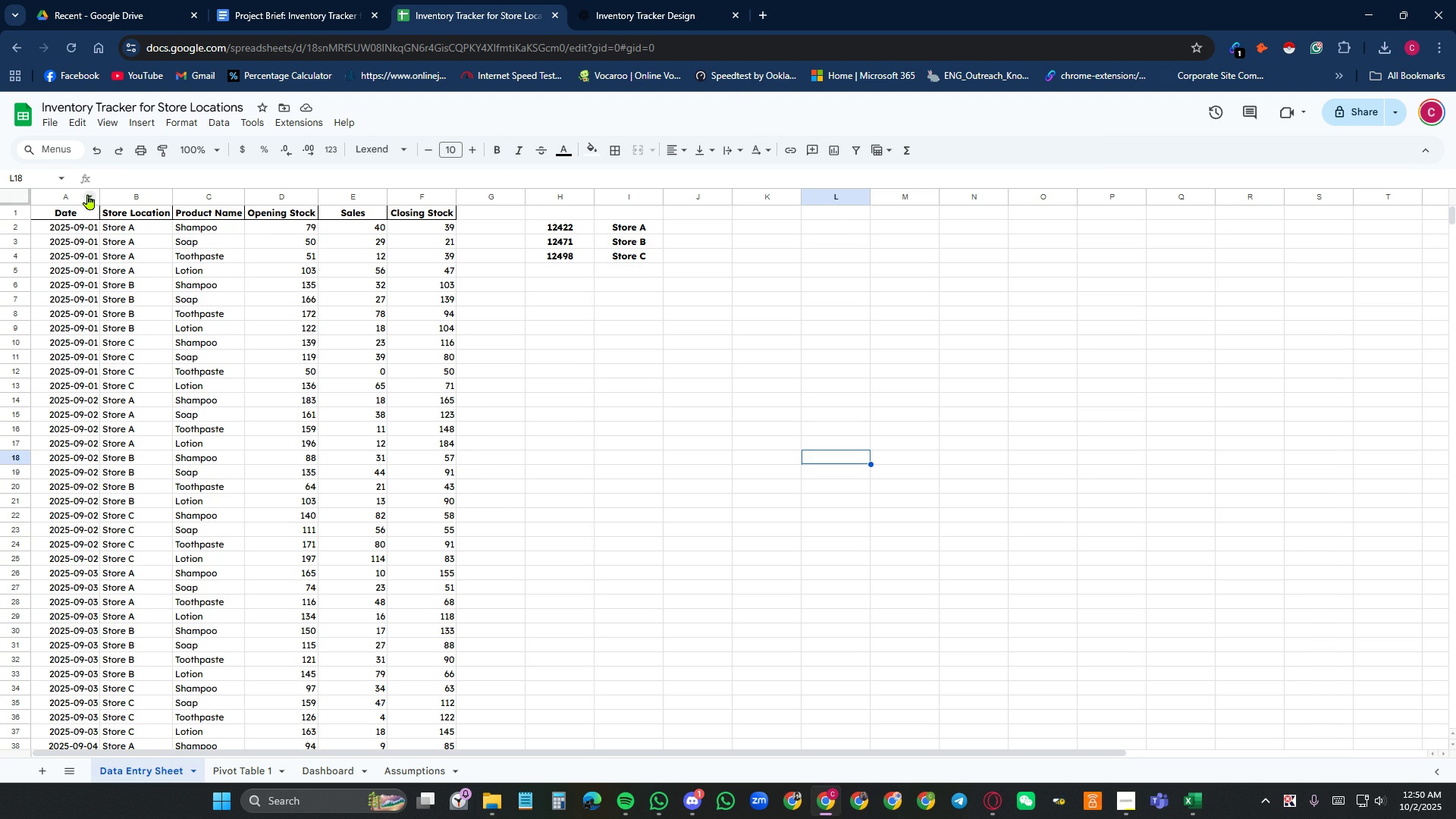 
left_click([88, 194])
 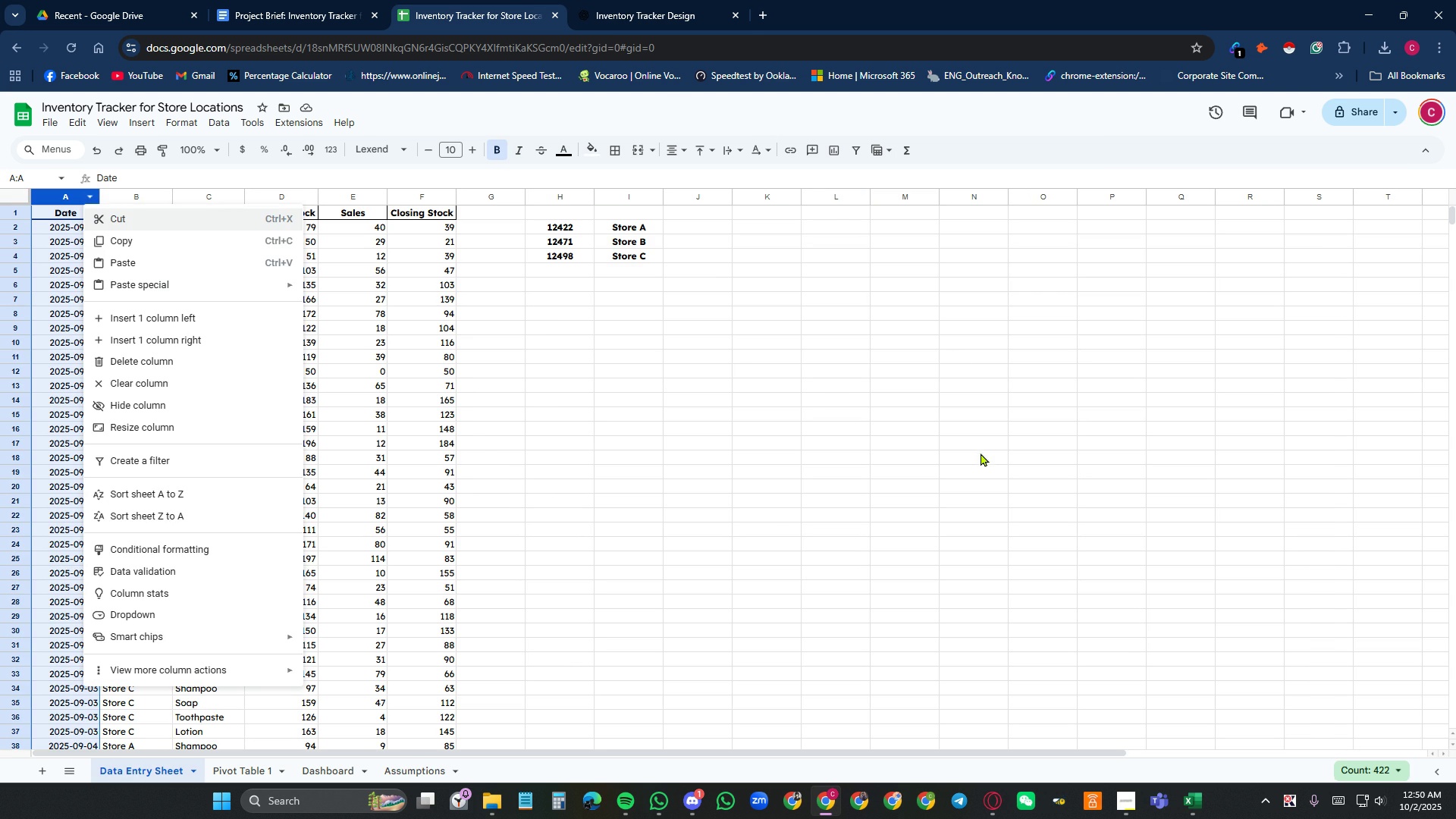 
left_click([629, 14])
 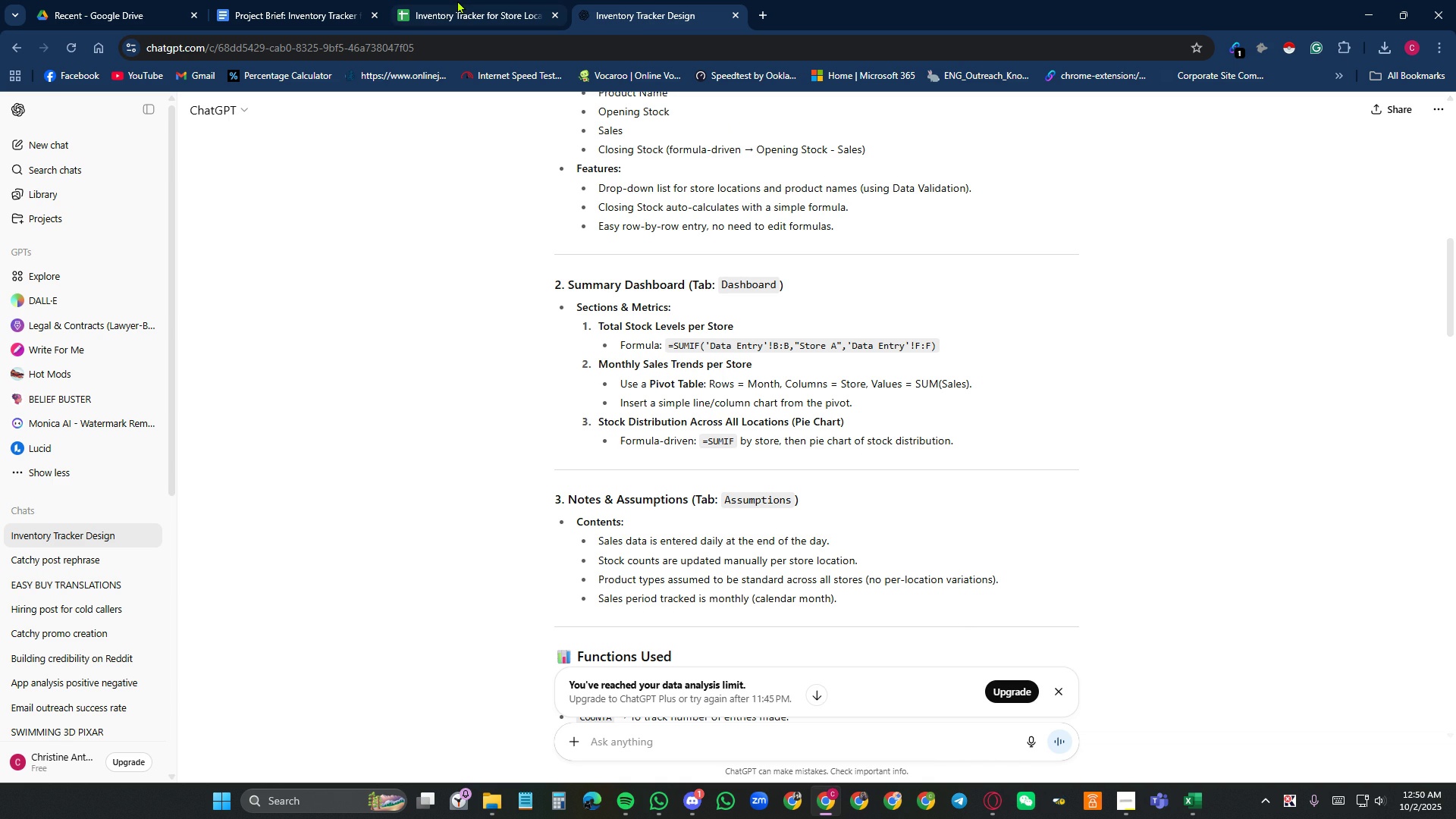 
left_click([457, 0])
 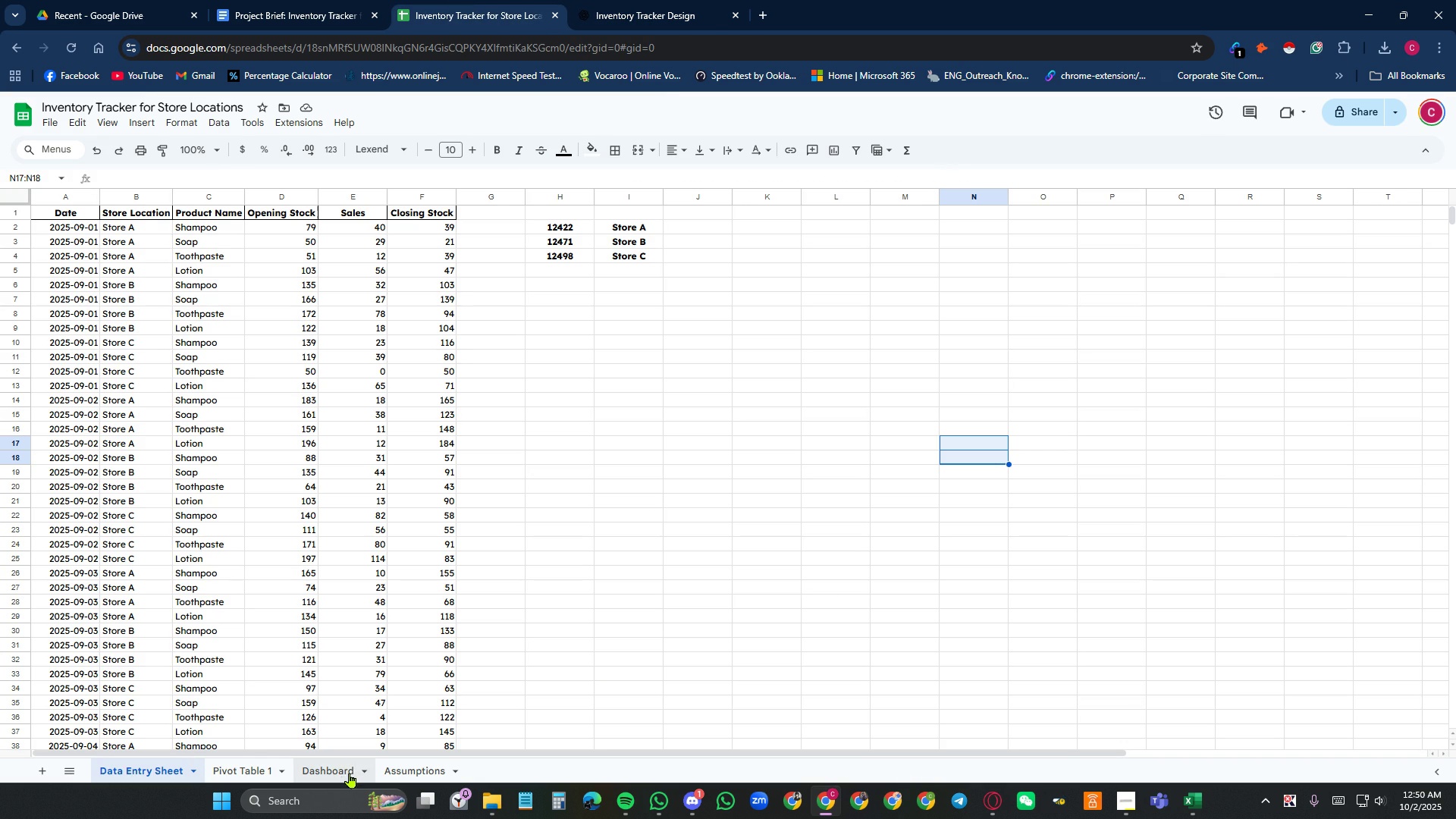 
left_click([349, 770])
 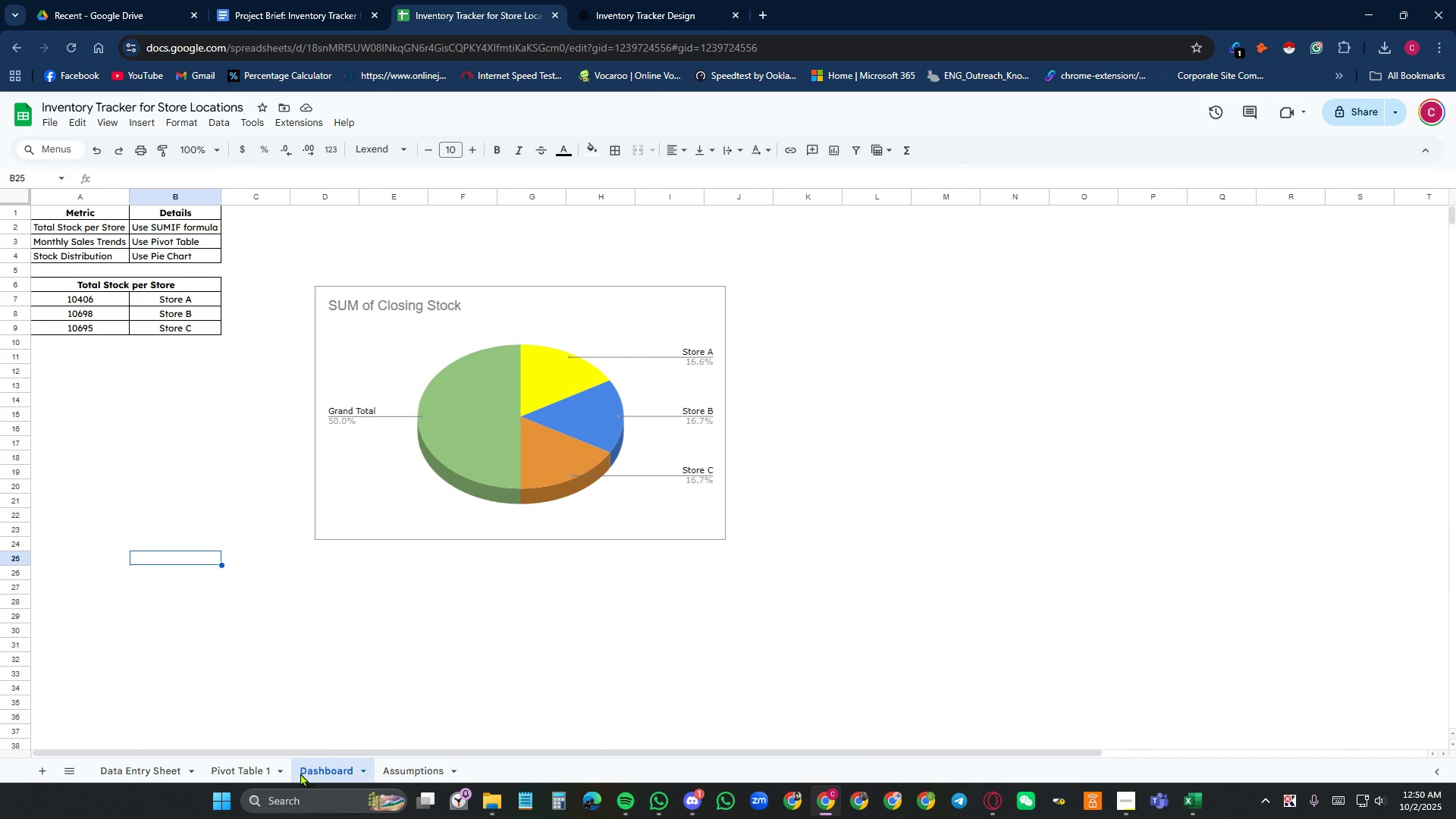 
left_click([121, 773])
 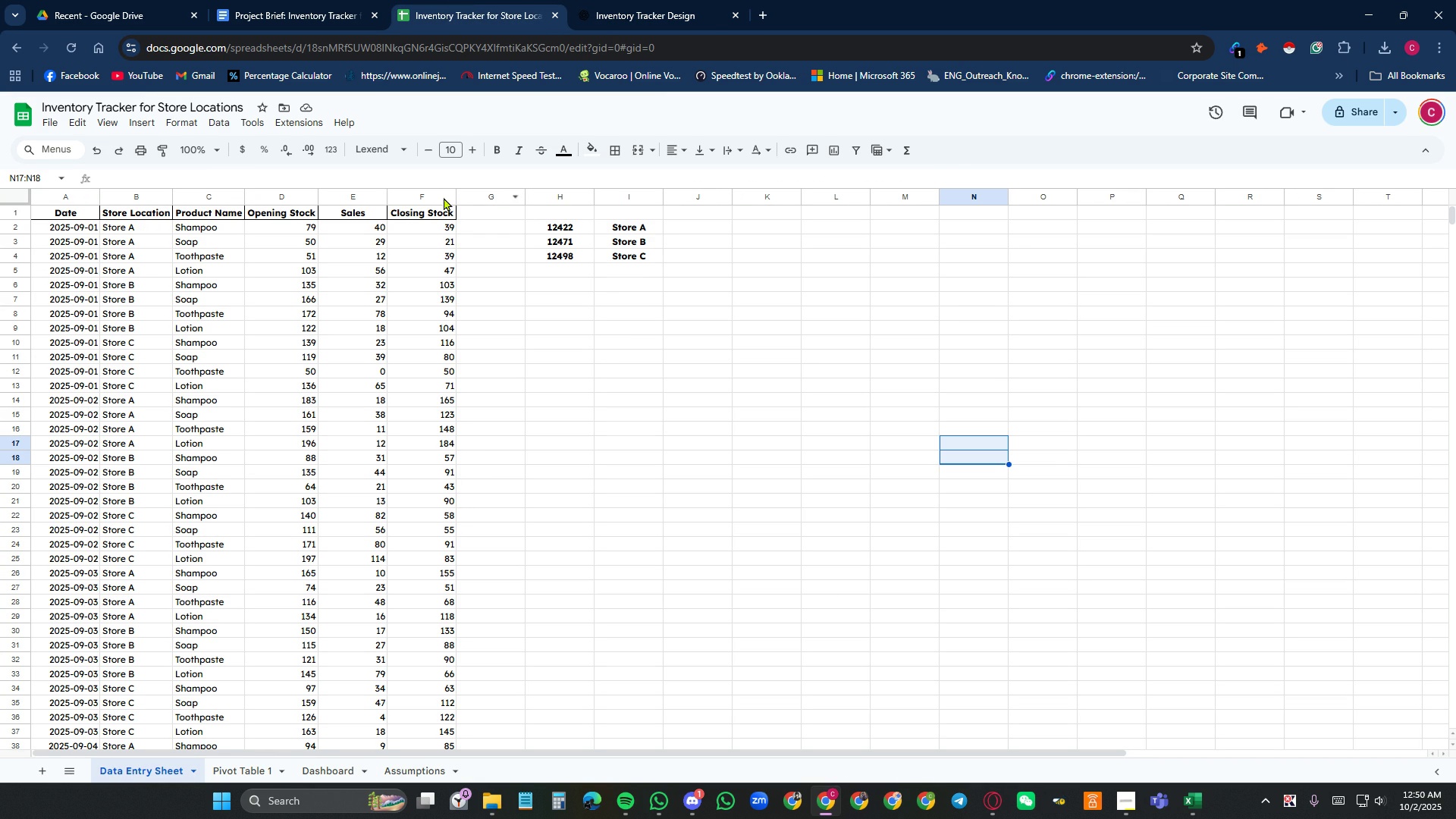 
wait(7.27)
 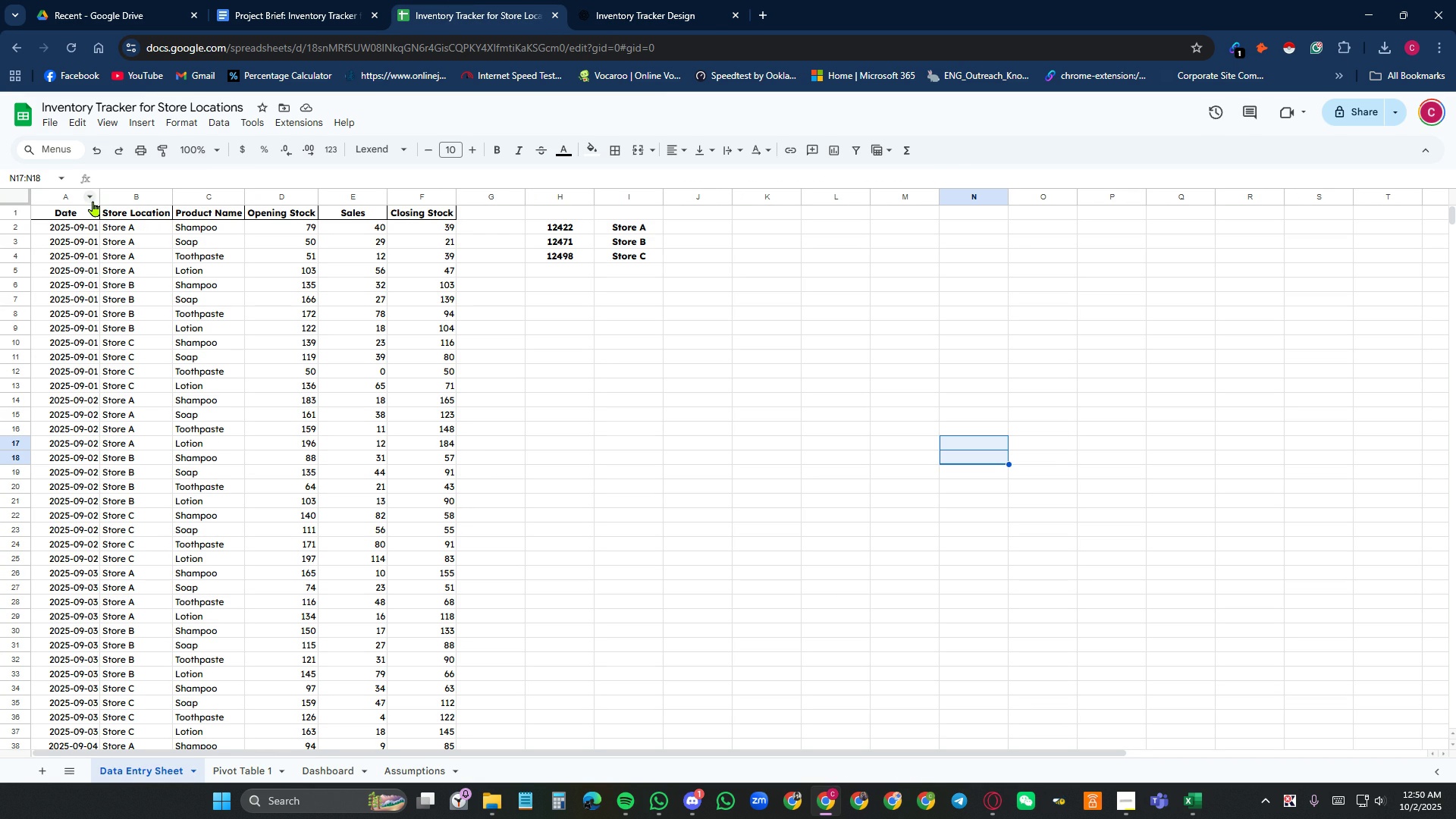 
left_click([89, 200])
 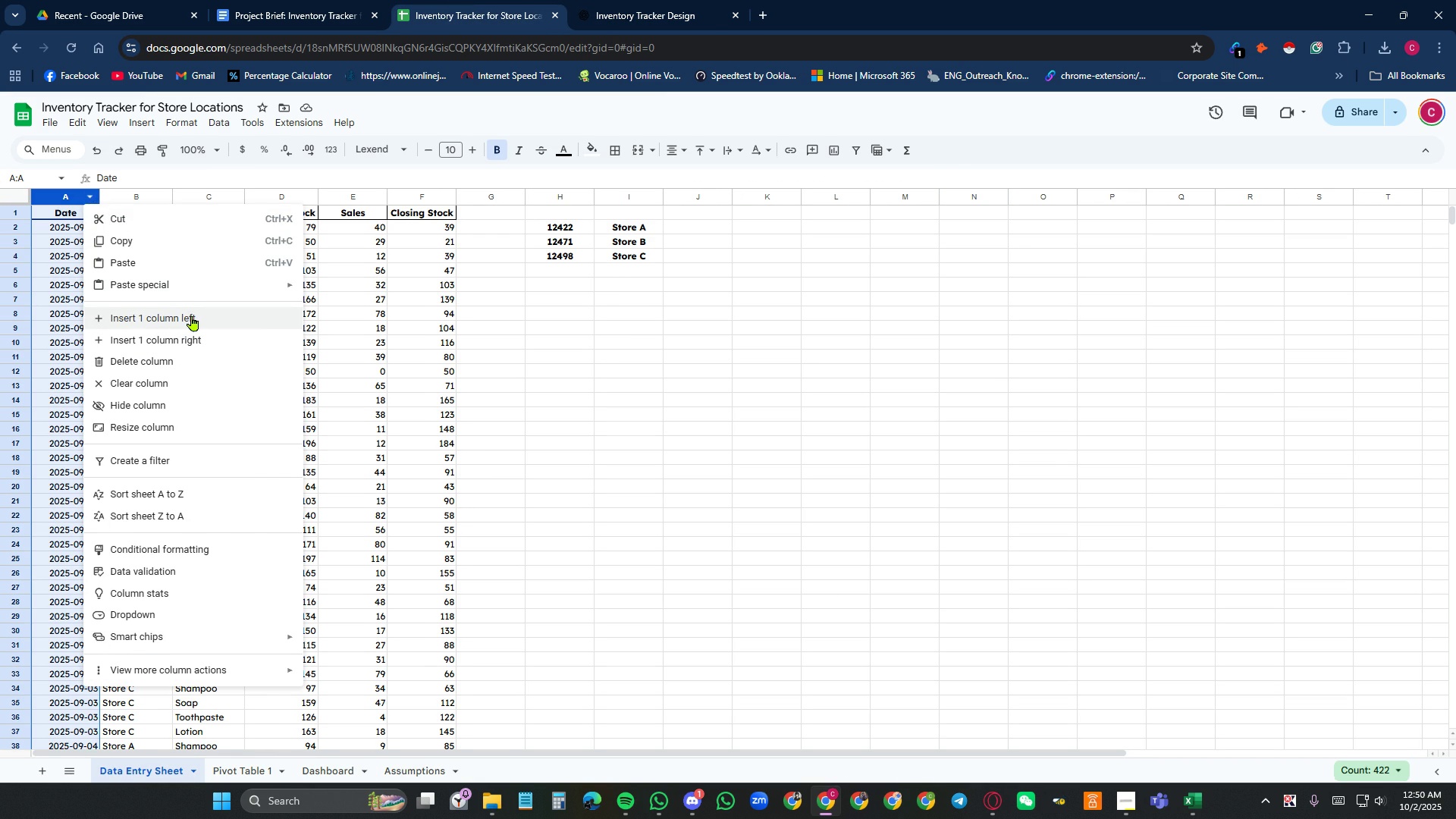 
left_click([192, 315])
 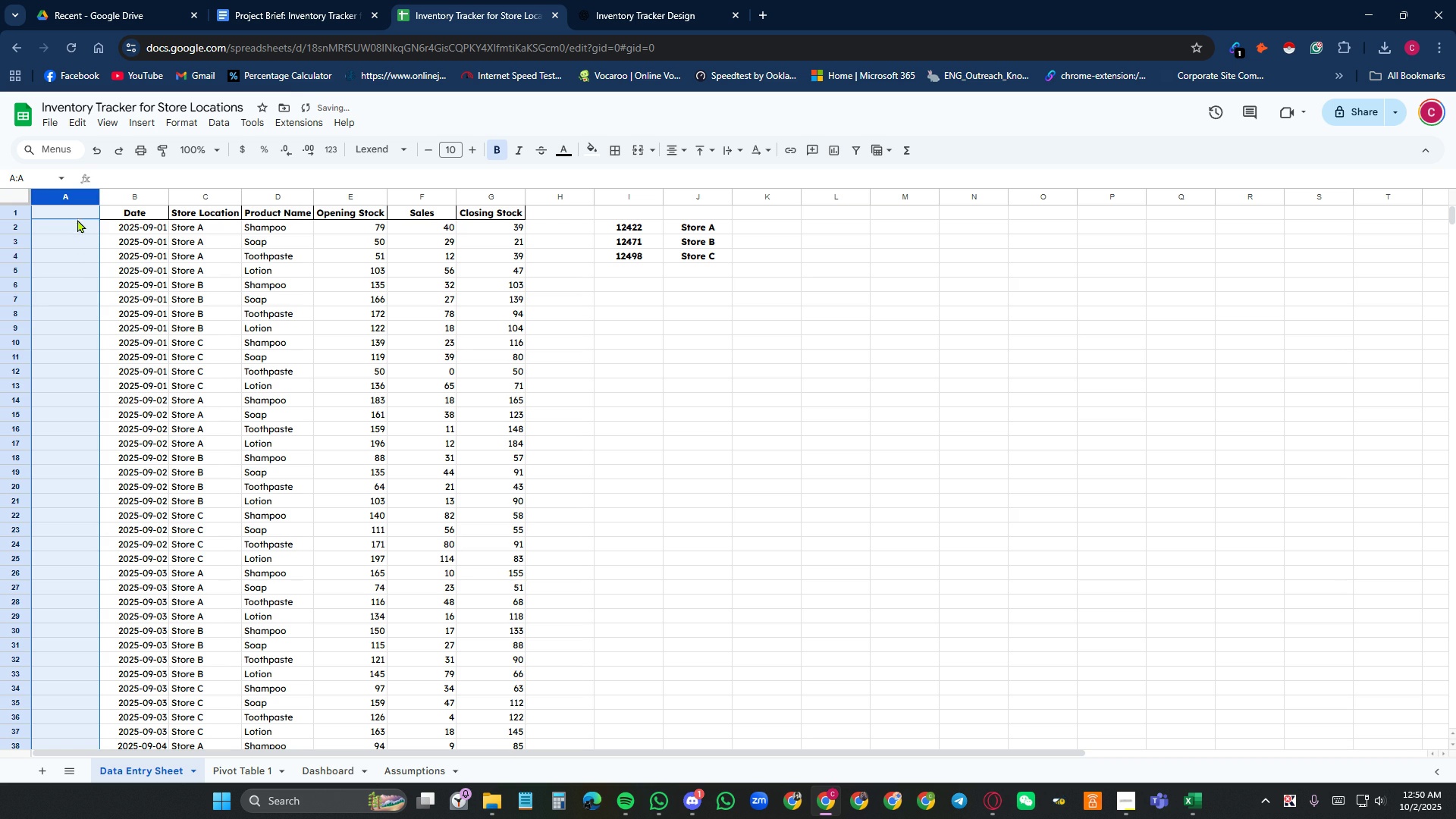 
left_click([77, 215])
 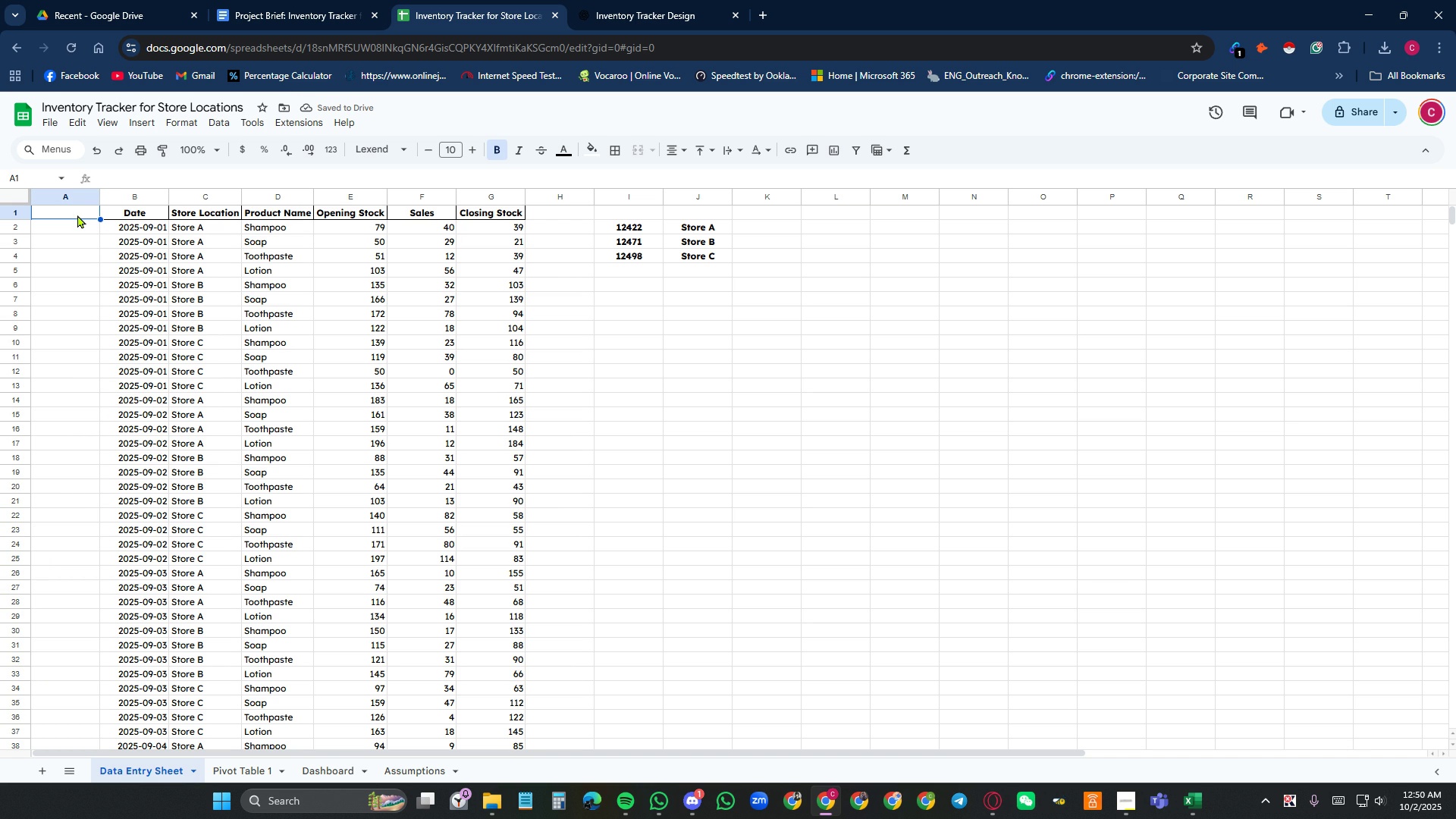 
type(MONTH)
key(Backspace)
key(Backspace)
key(Backspace)
key(Backspace)
type(onth)
 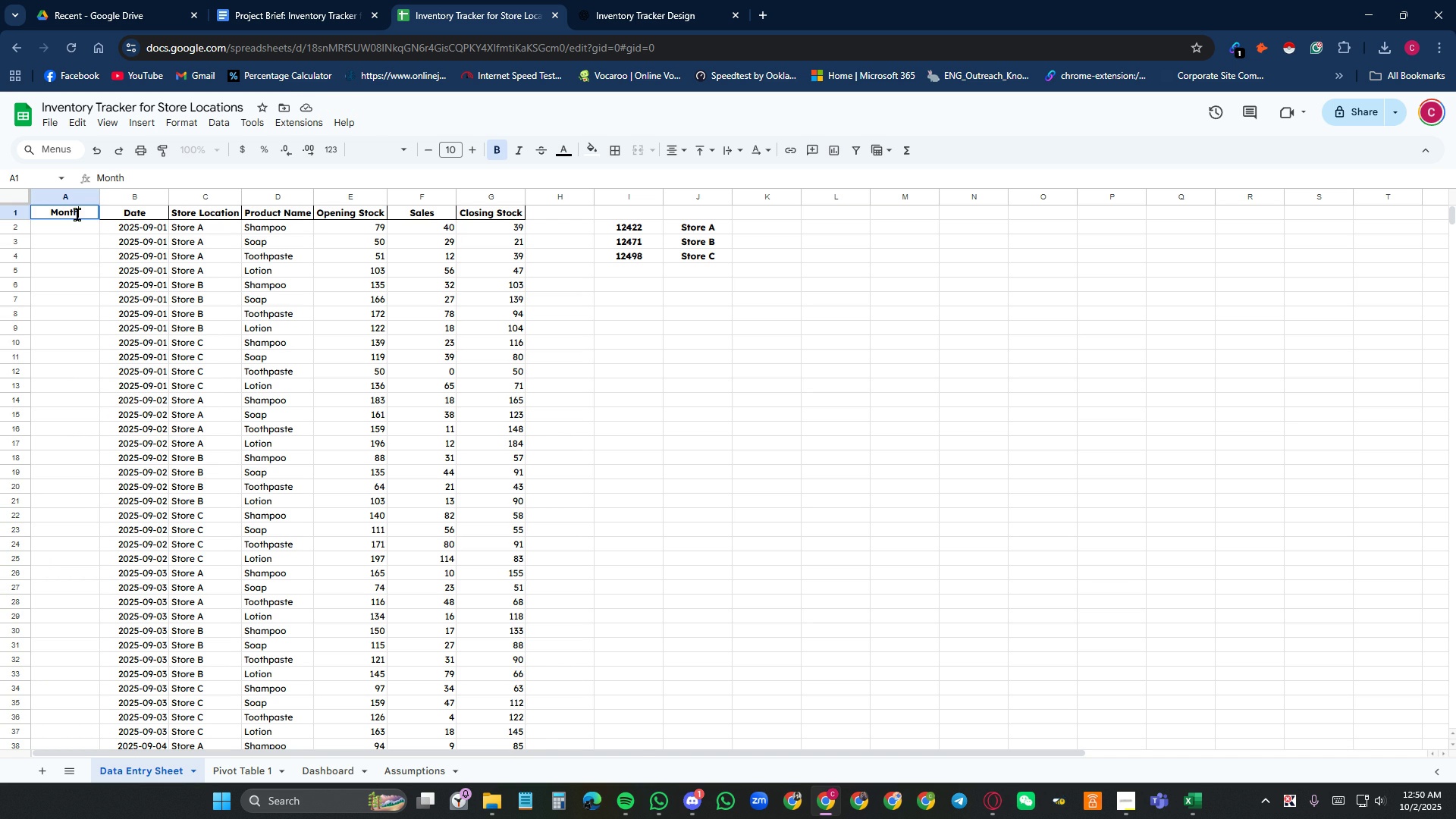 
key(Enter)
 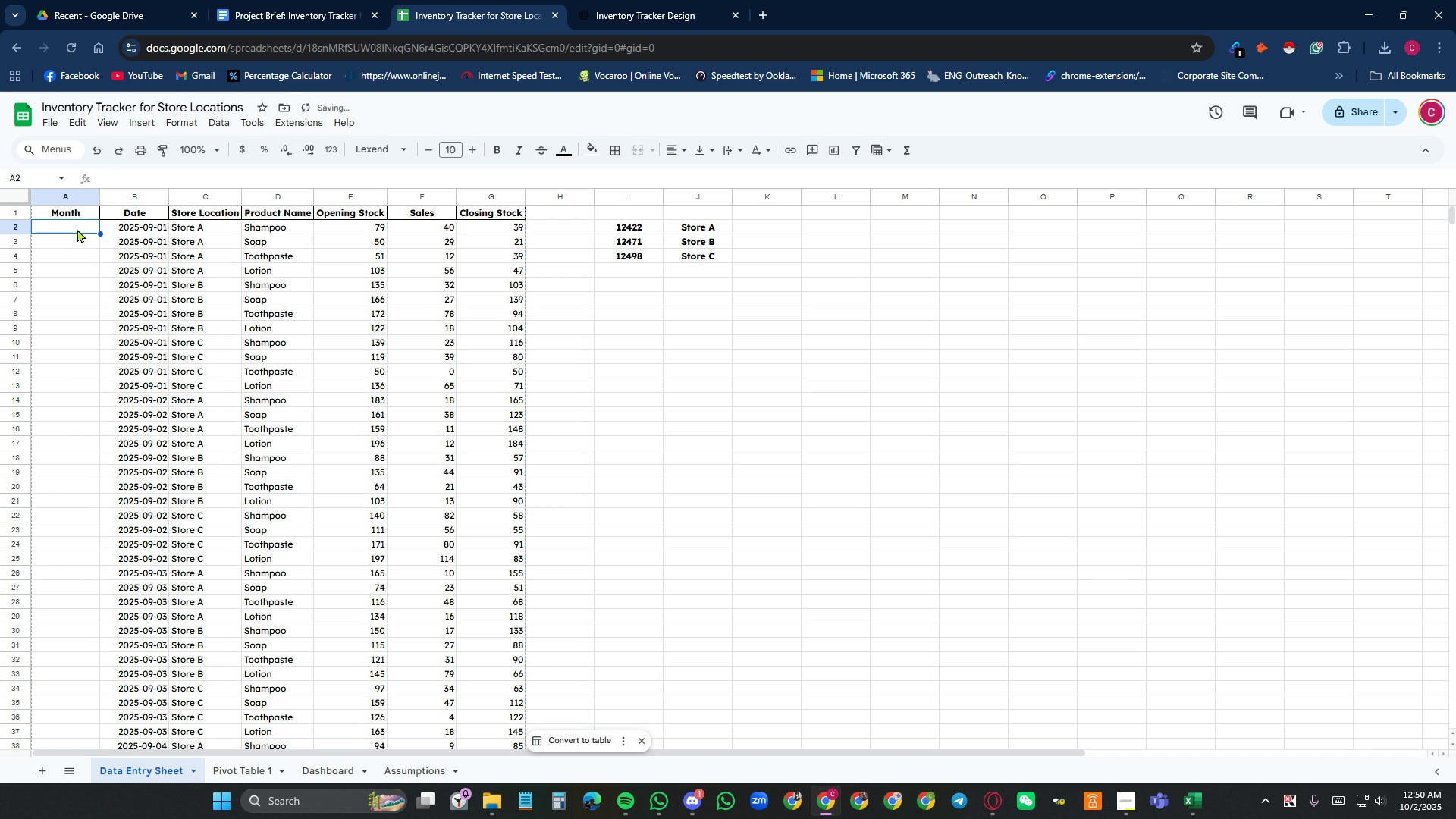 
left_click([77, 229])